 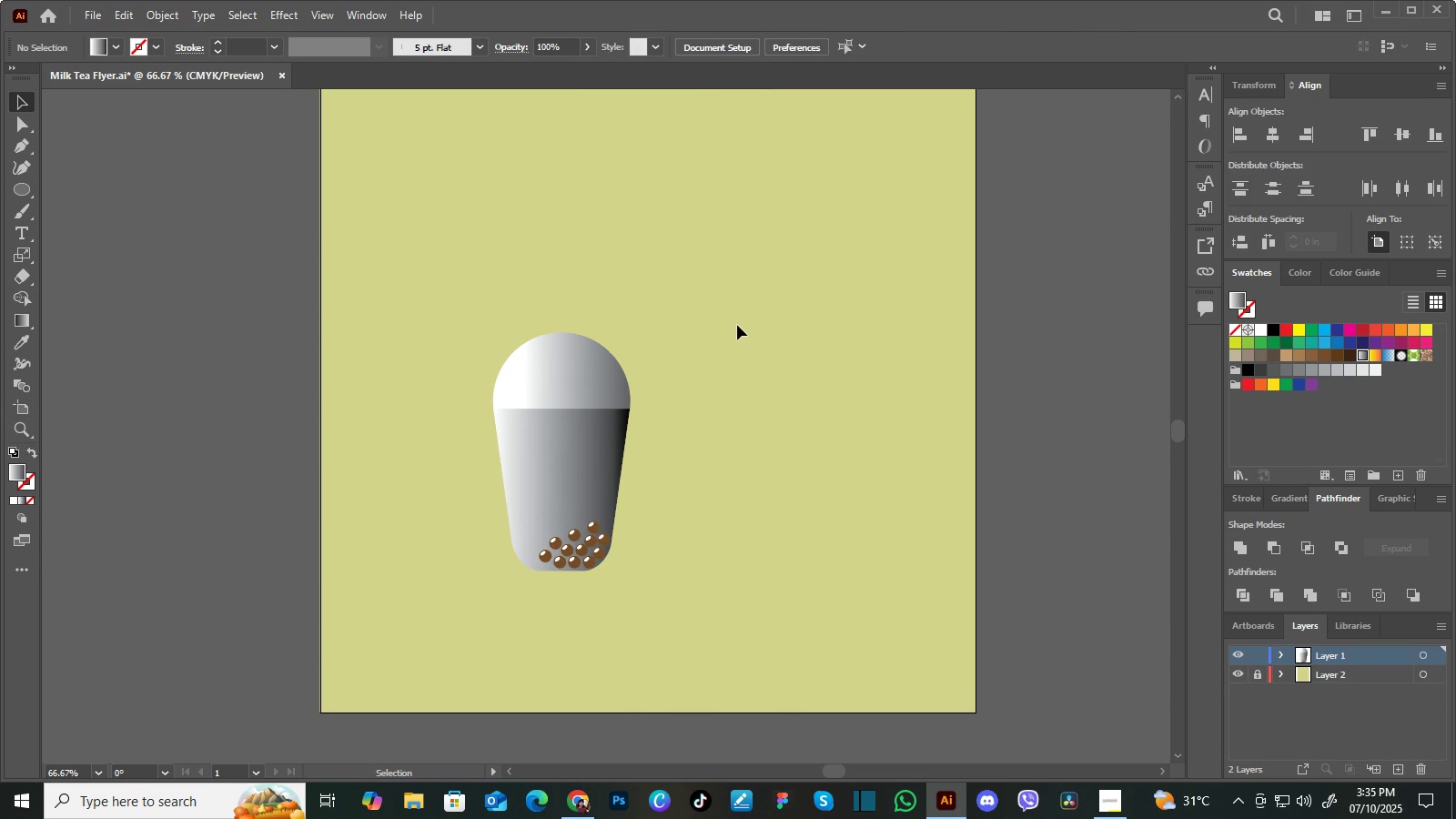 
left_click([604, 436])
 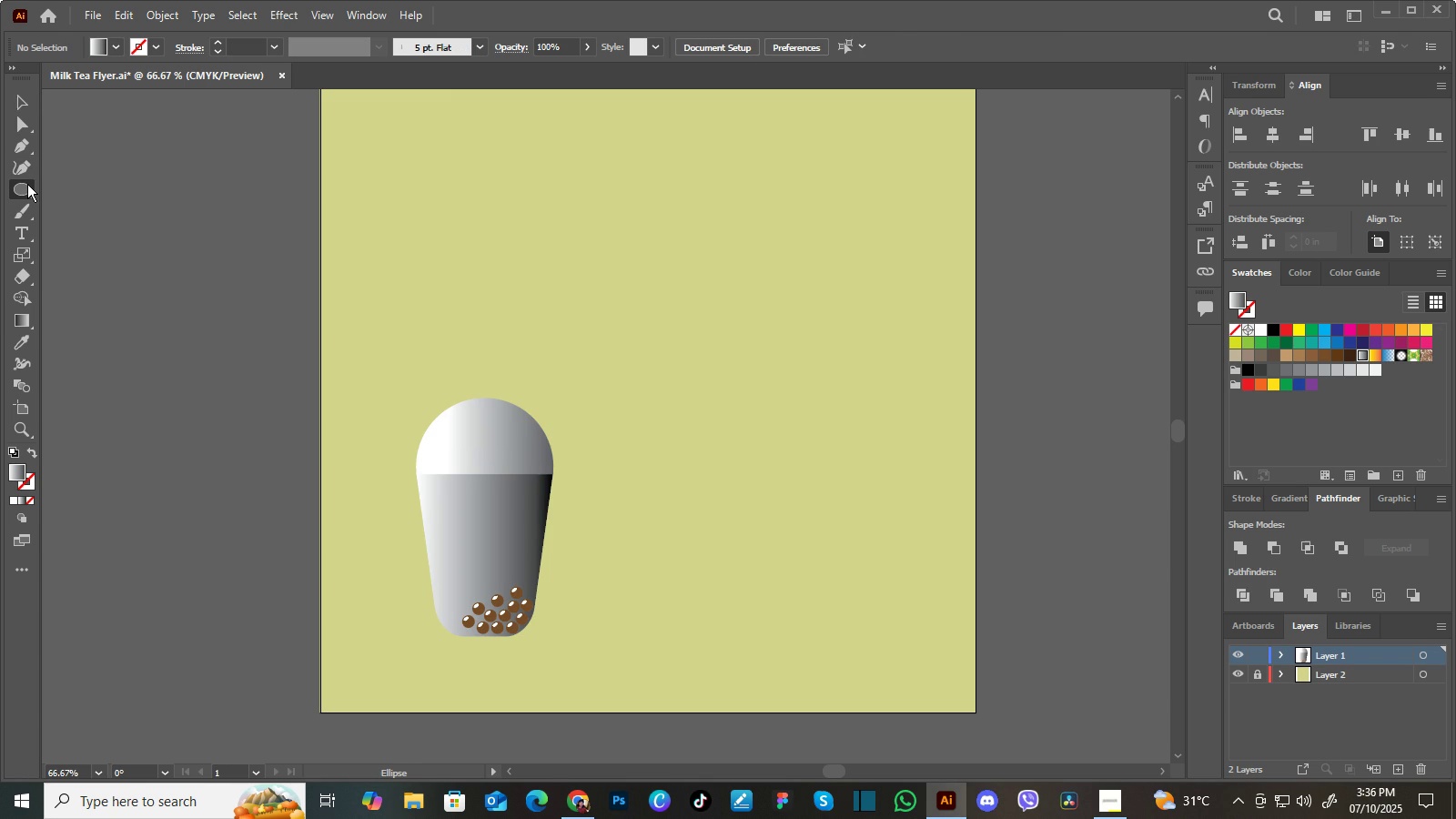 
wait(5.99)
 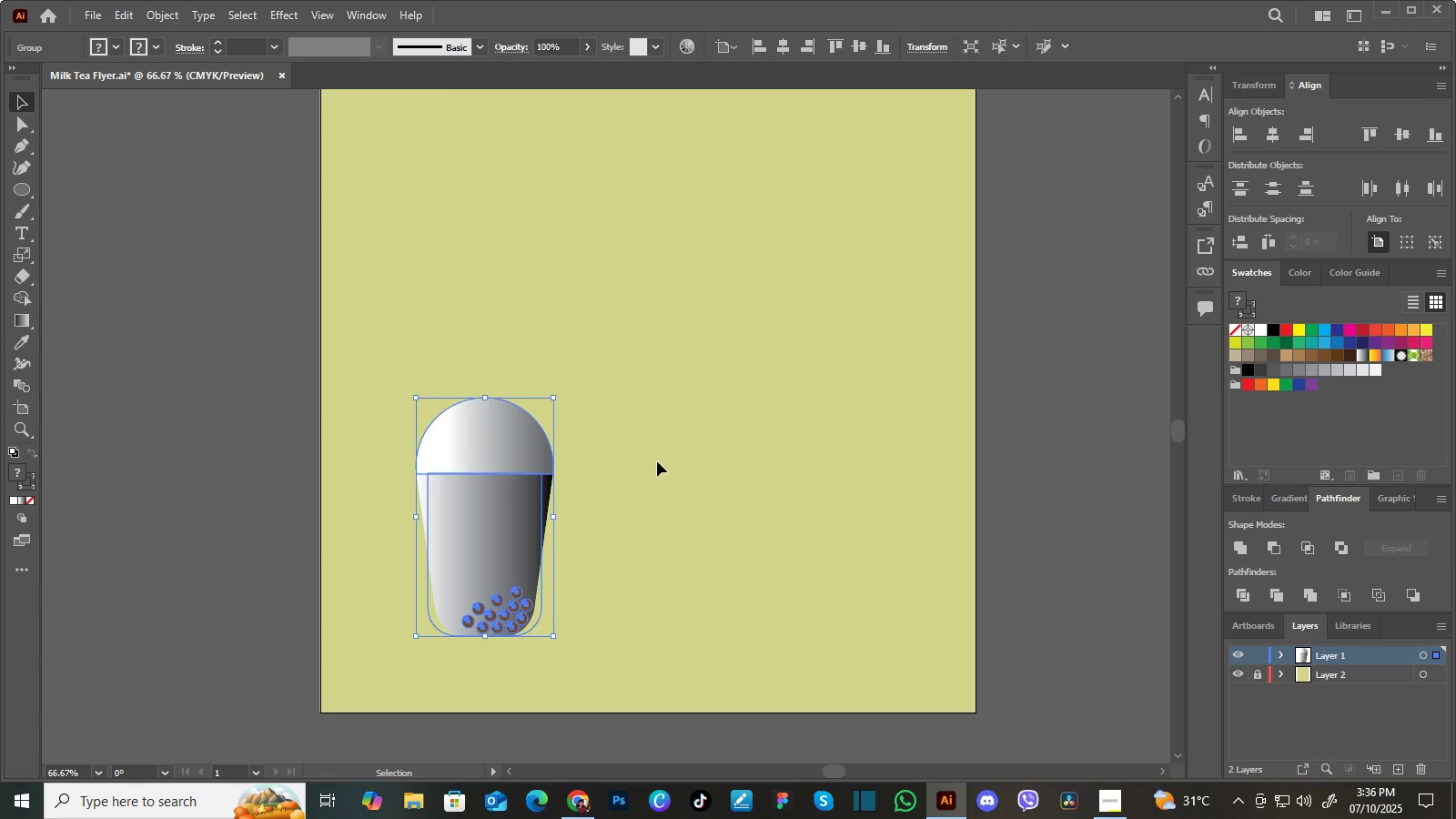 
mouse_move([91, 186])
 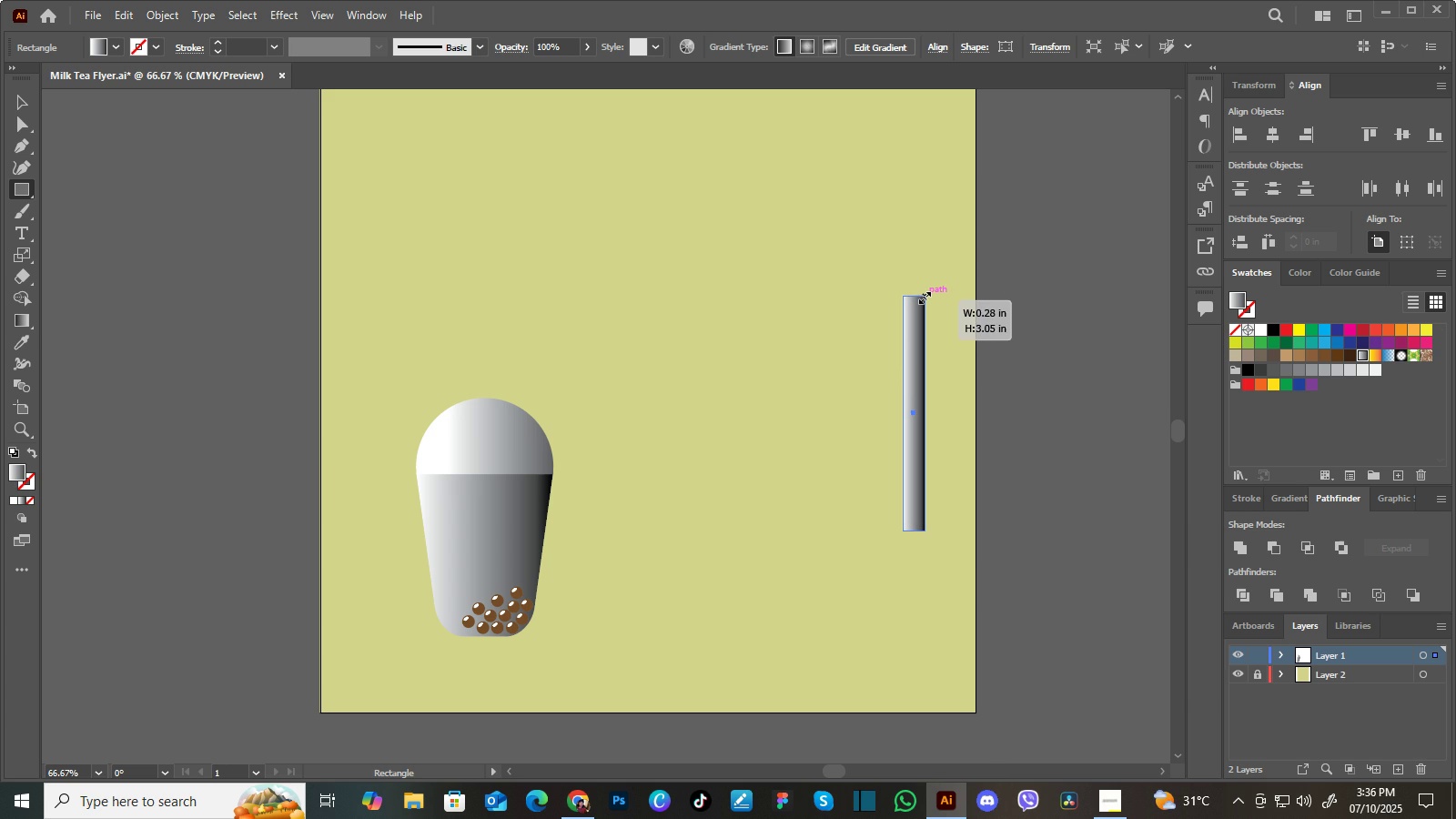 
wait(19.05)
 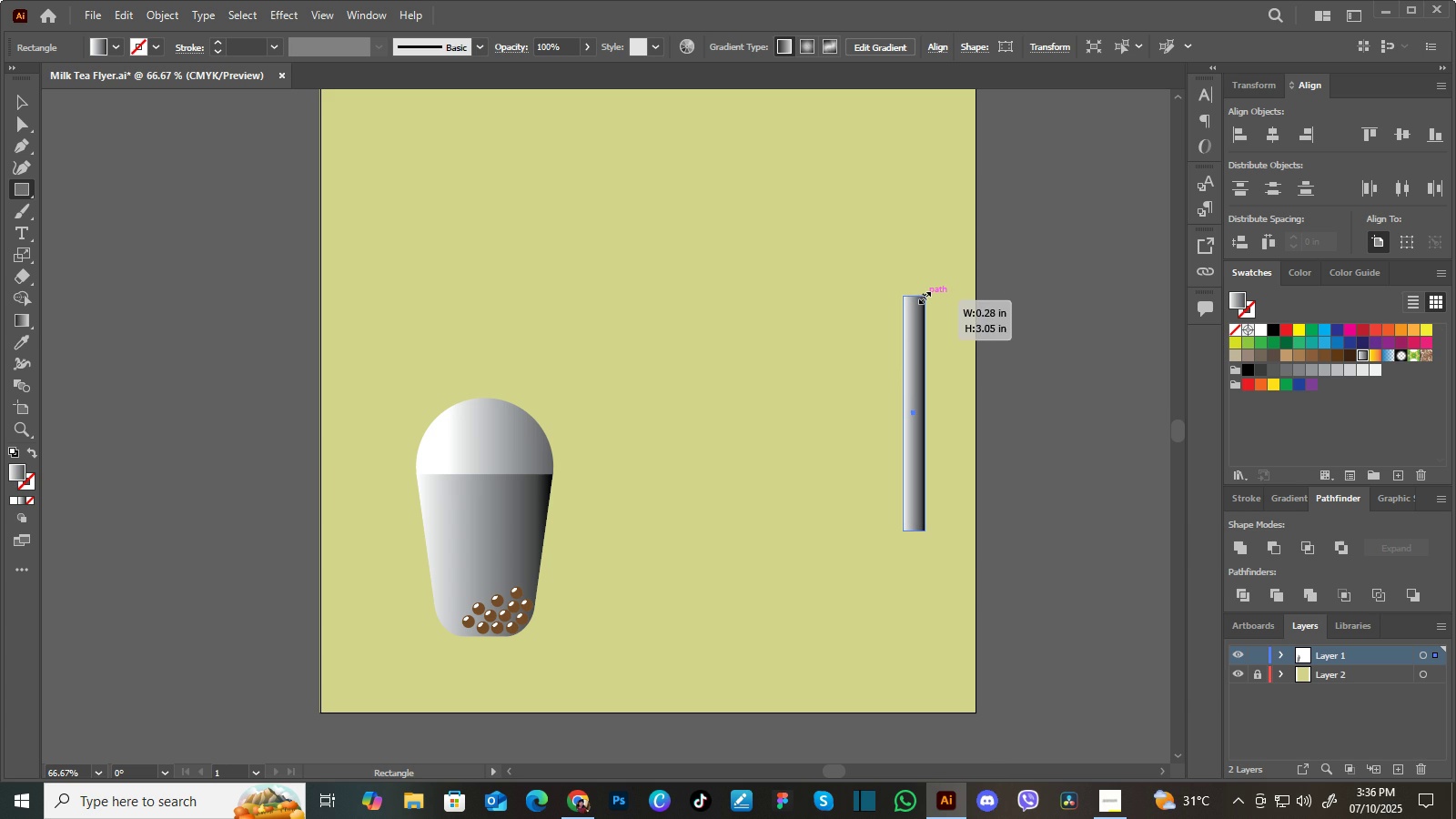 
left_click([1250, 368])
 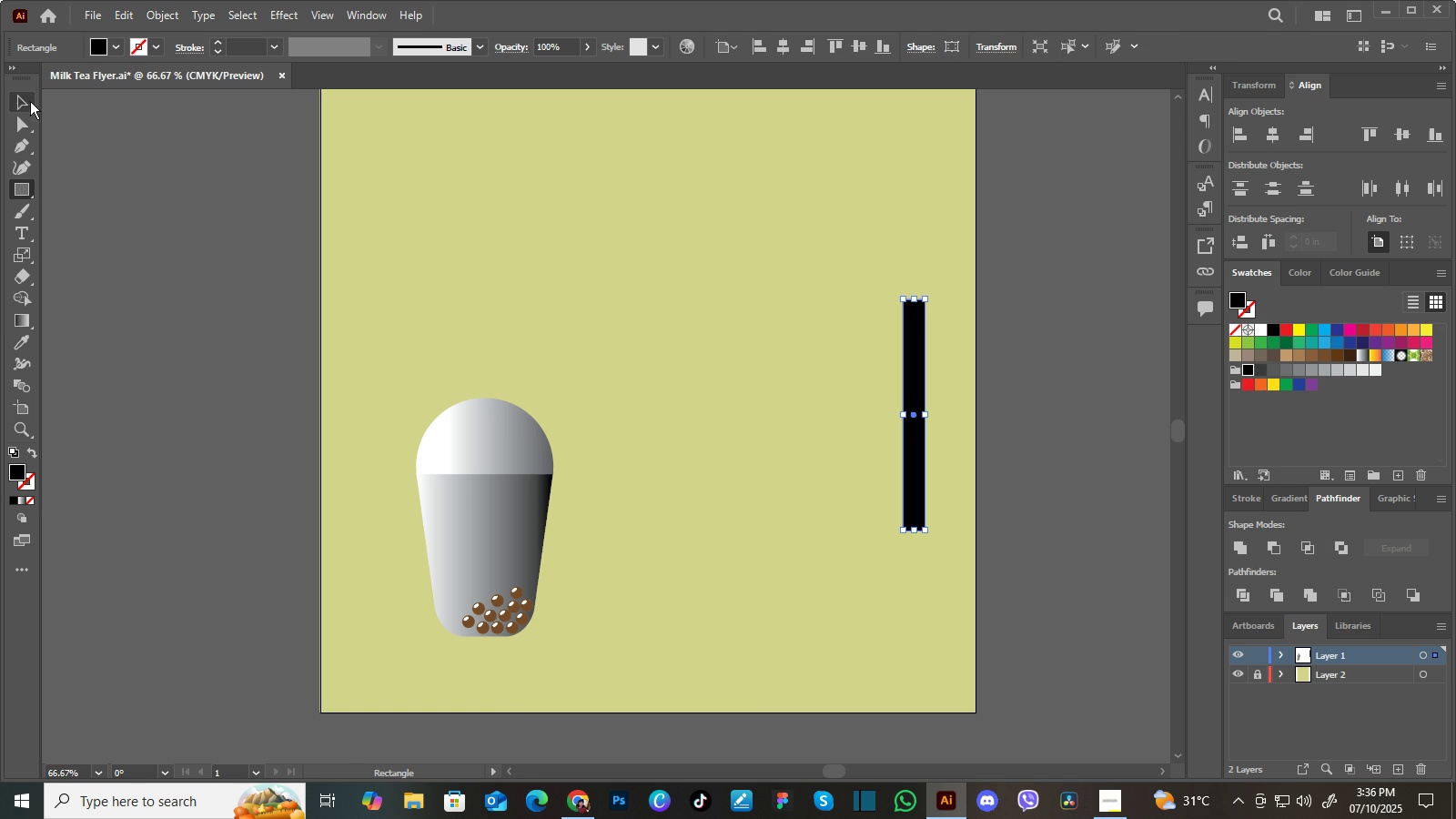 
left_click([25, 96])
 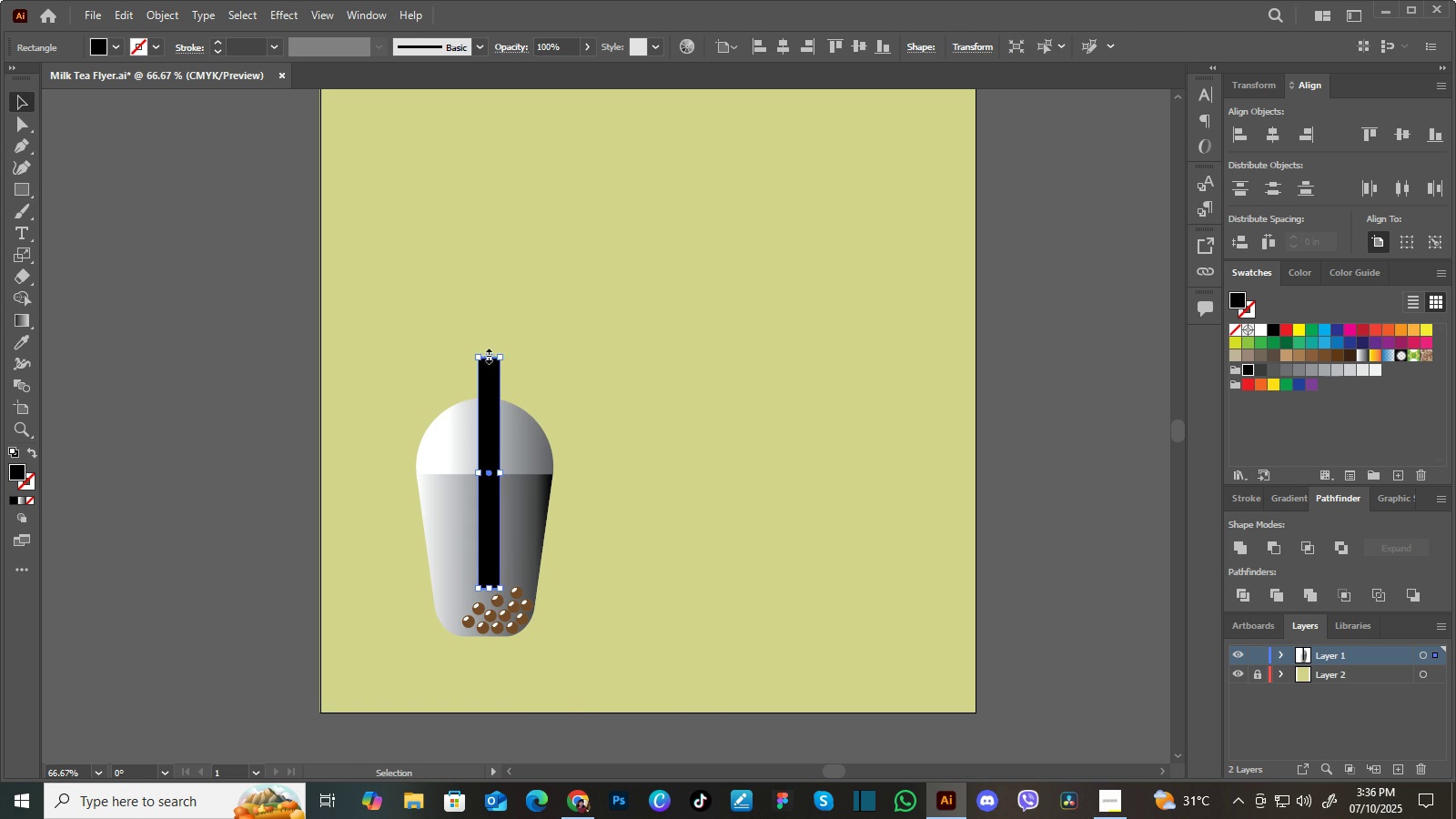 
wait(12.58)
 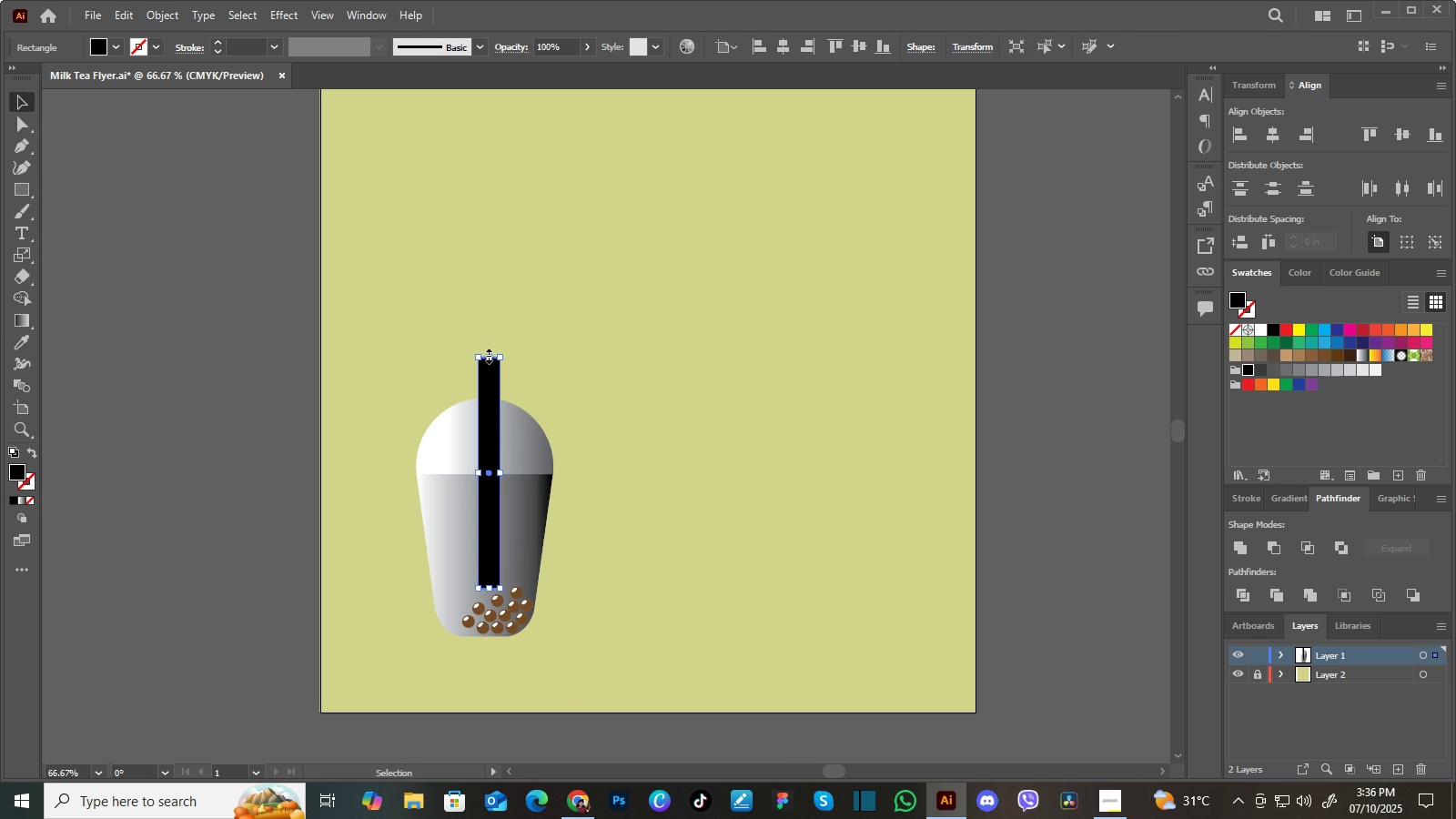 
left_click([614, 368])